 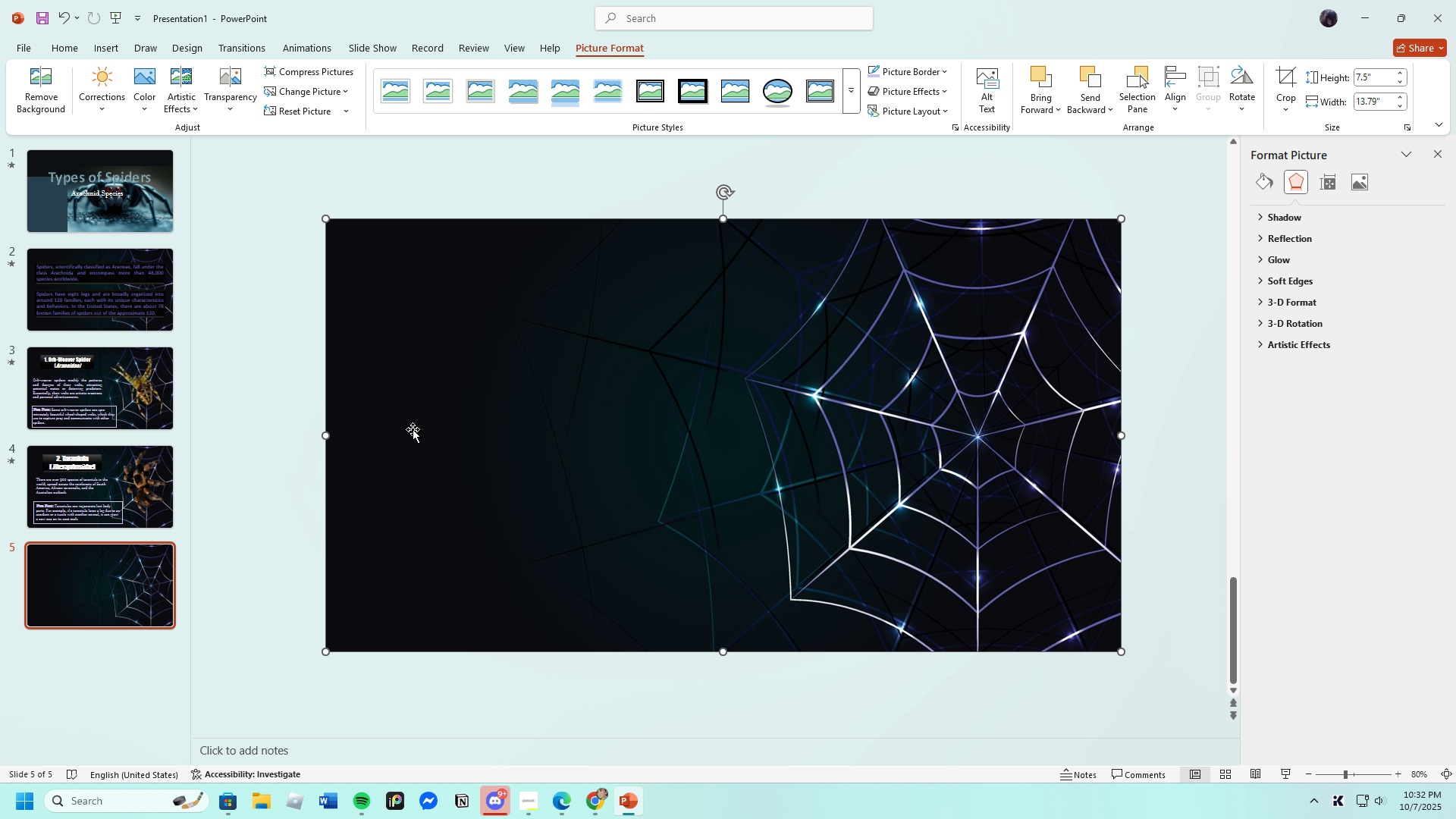 
left_click([1119, 432])
 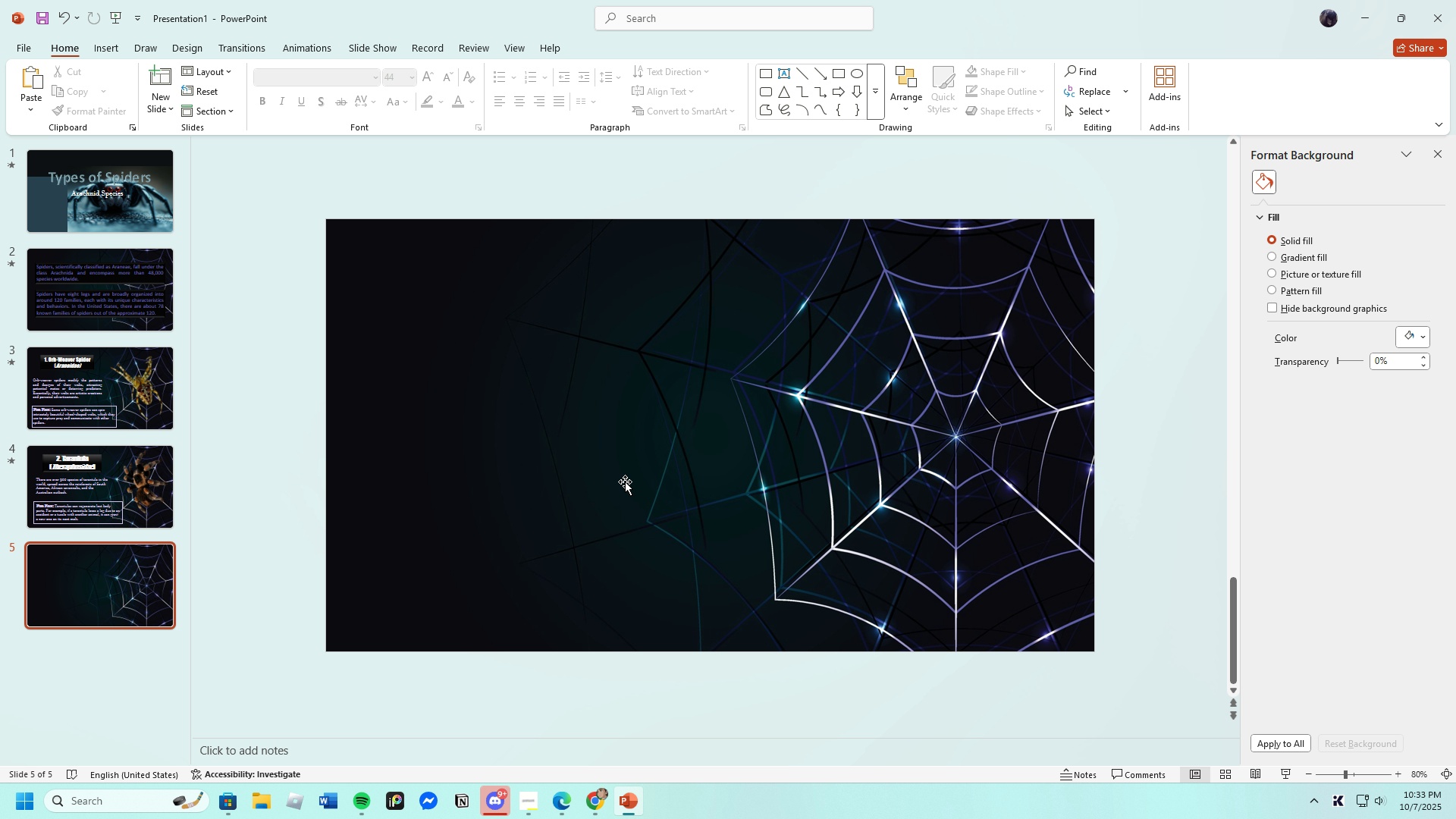 
wait(7.4)
 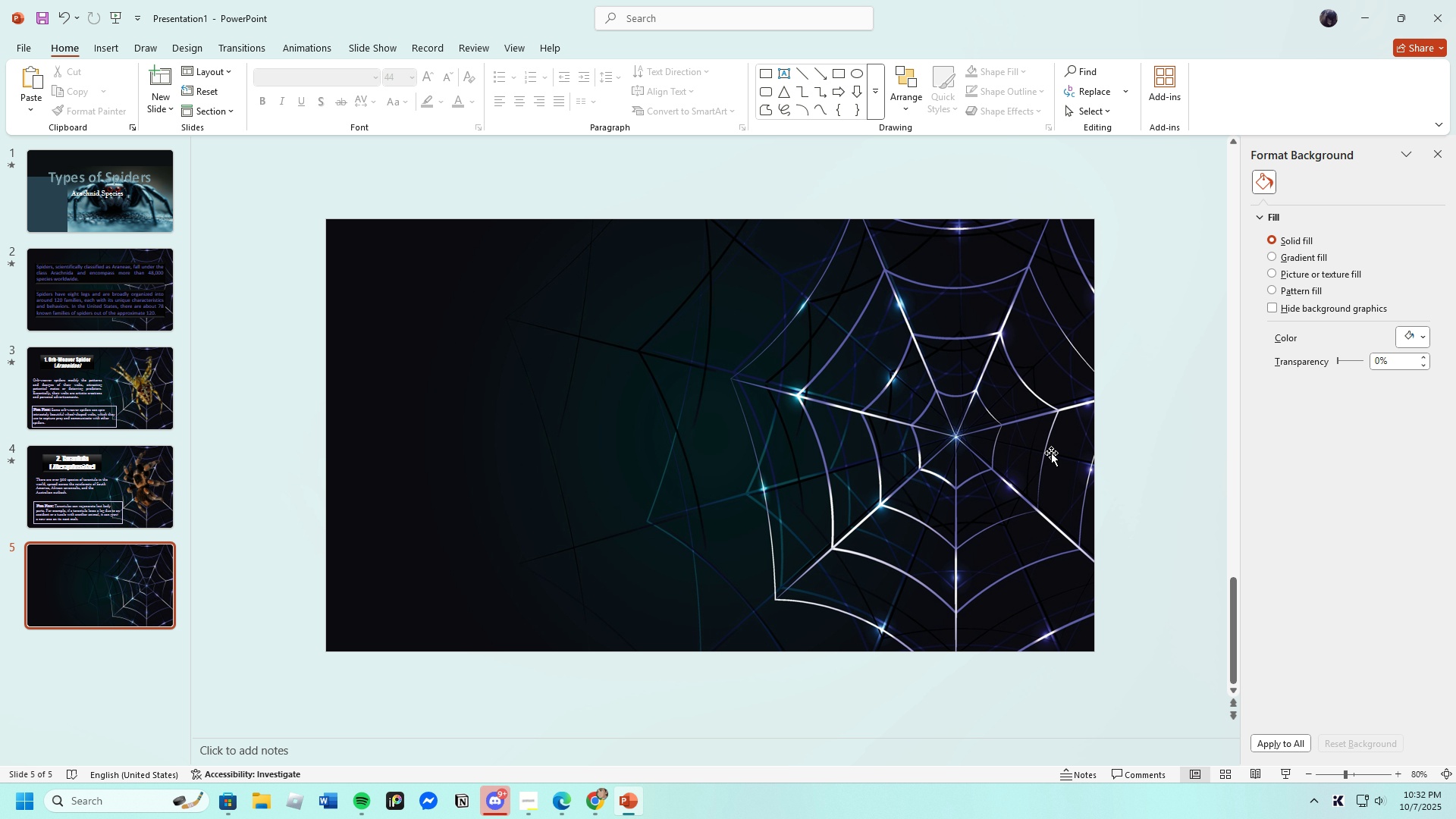 
left_click([561, 808])
 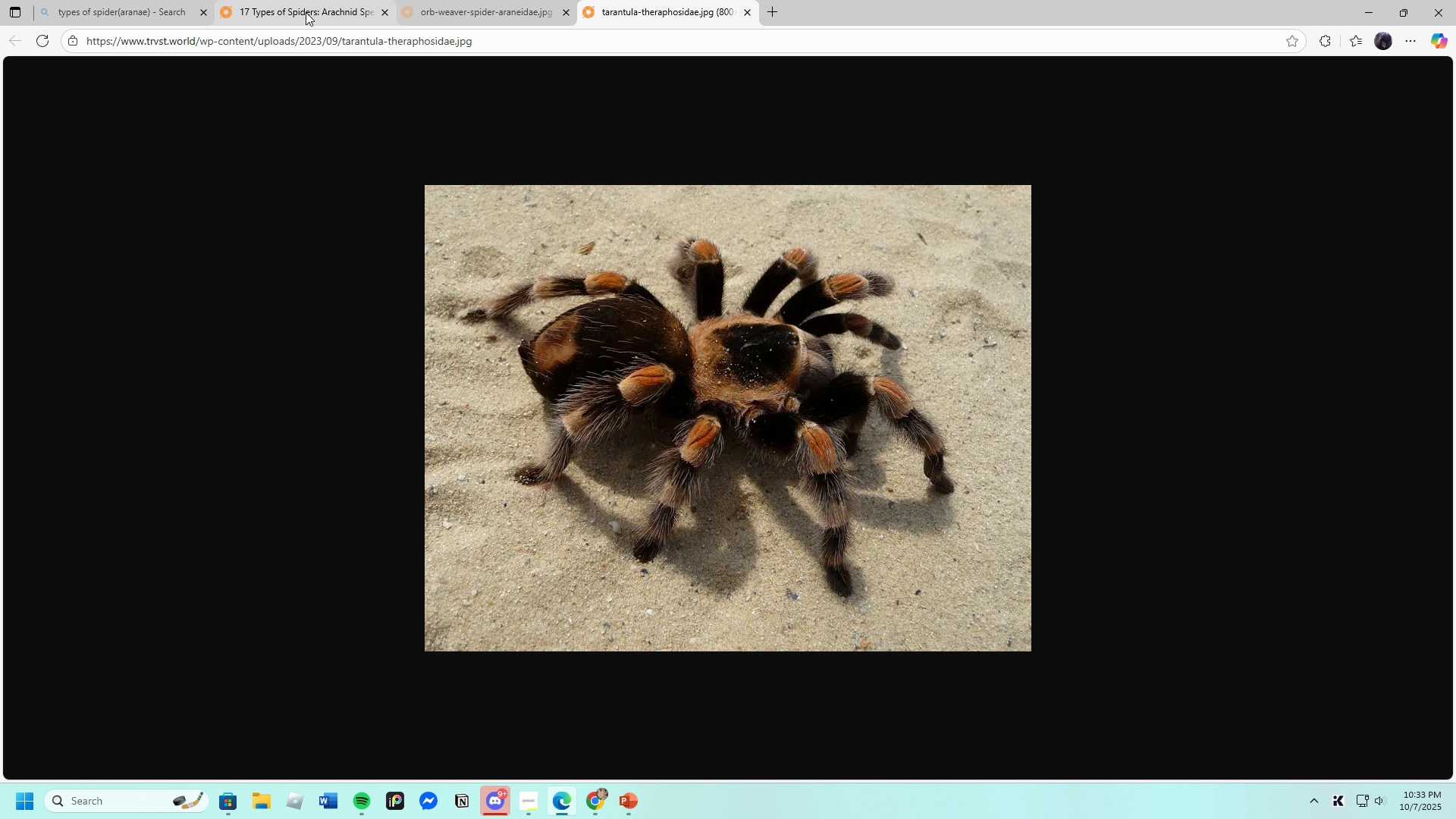 
left_click([306, 8])
 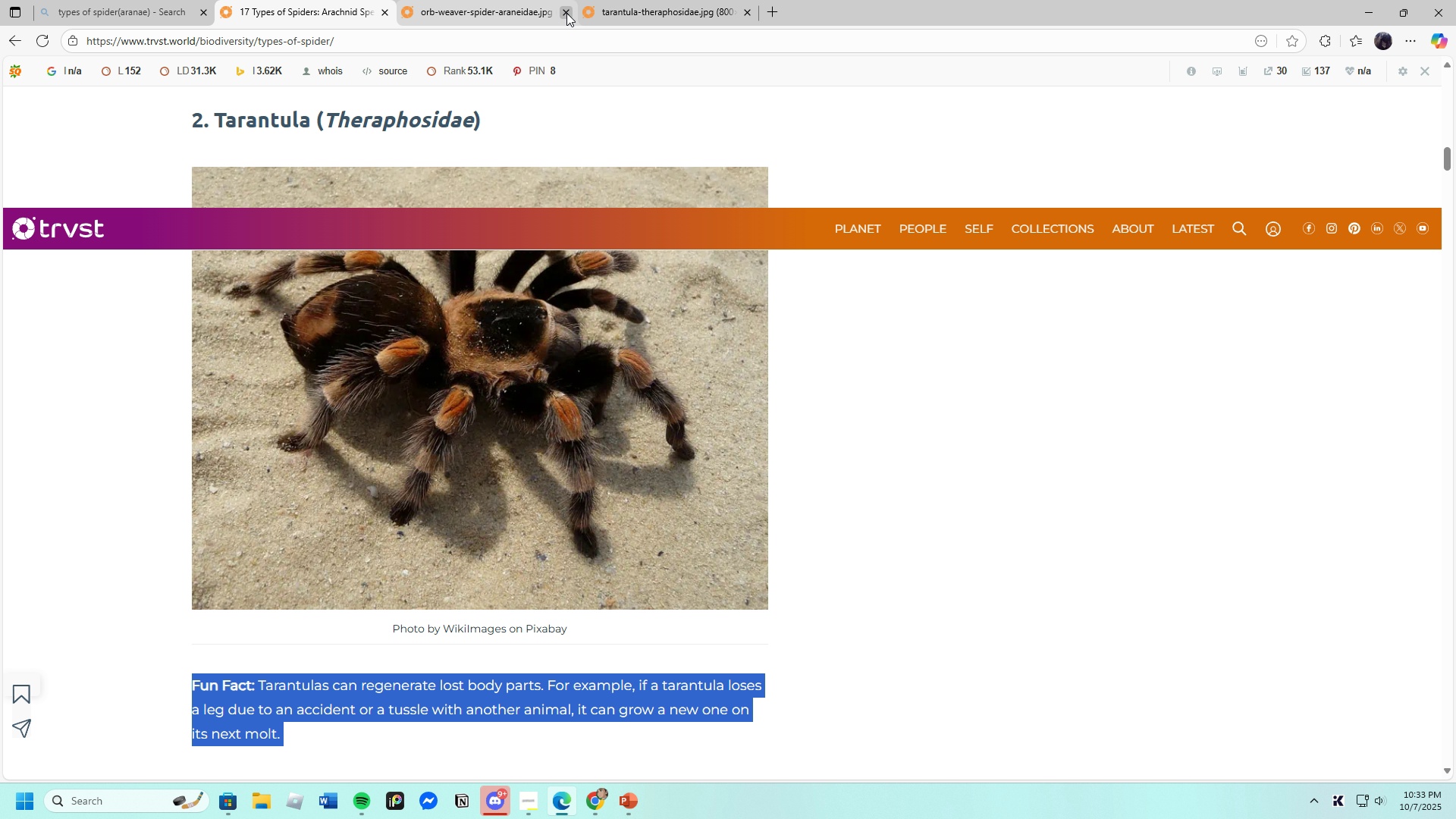 
left_click([566, 13])
 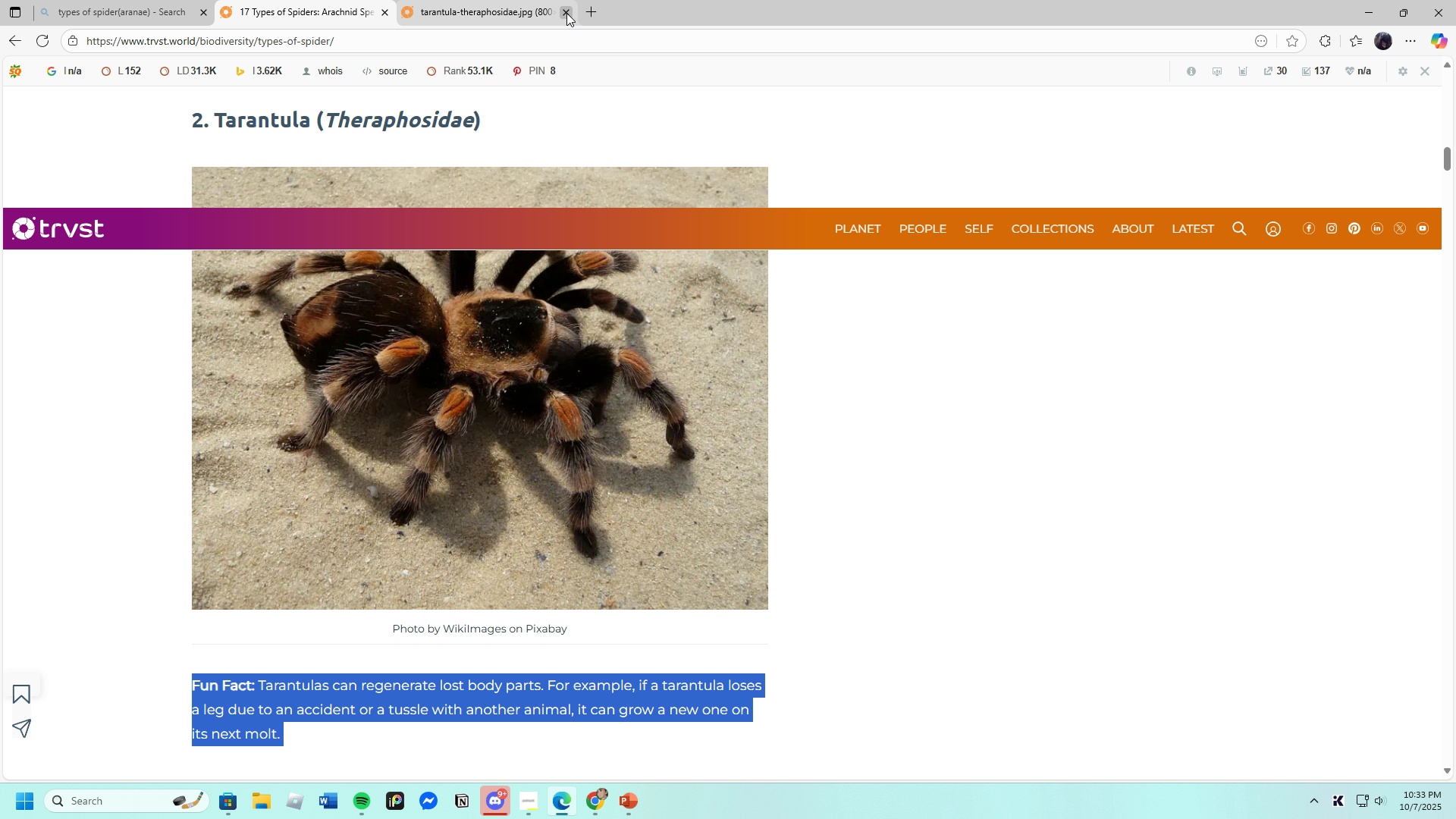 
left_click([566, 13])
 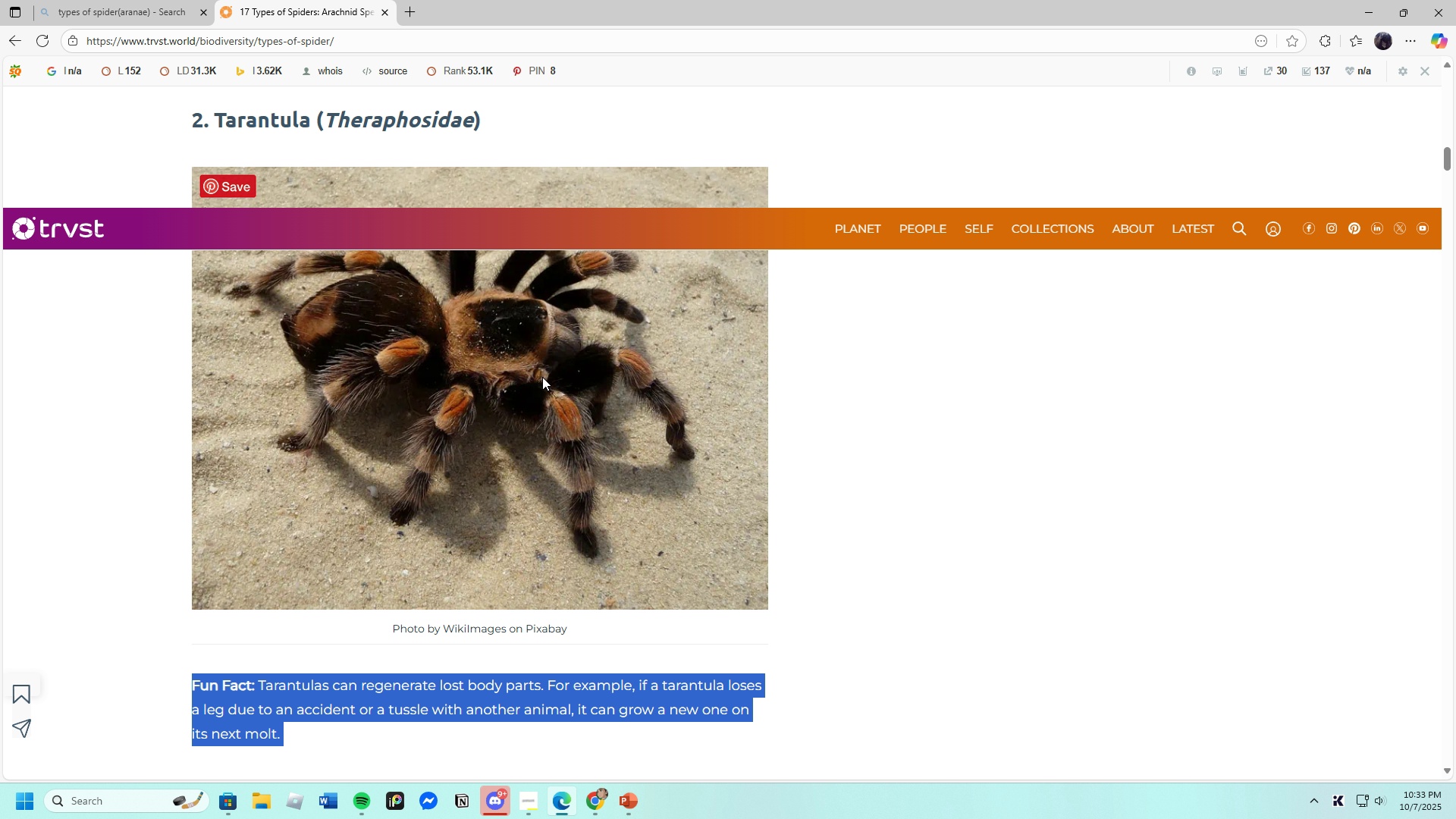 
scroll: coordinate [588, 435], scroll_direction: down, amount: 12.0
 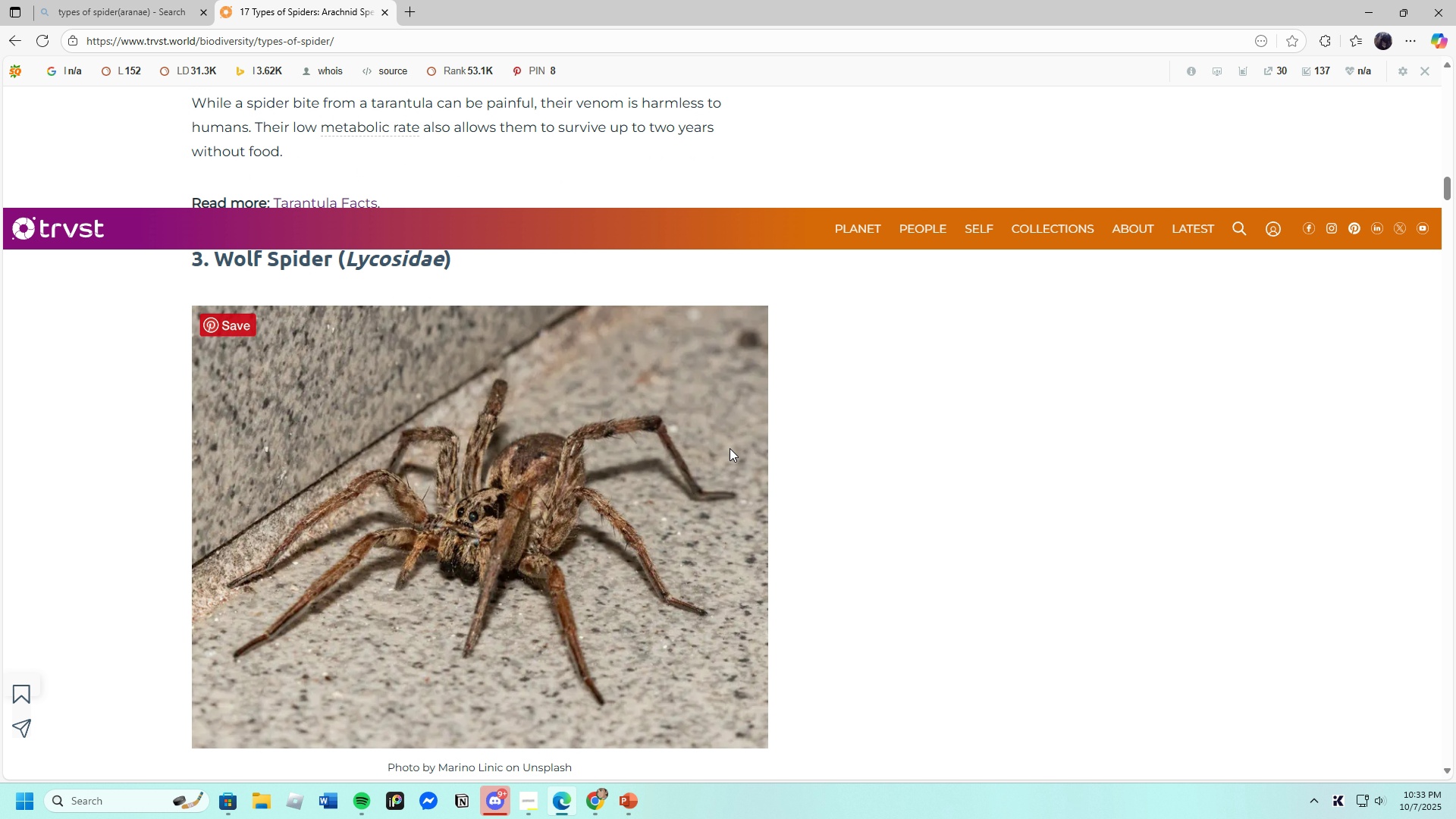 
scroll: coordinate [731, 448], scroll_direction: none, amount: 0.0
 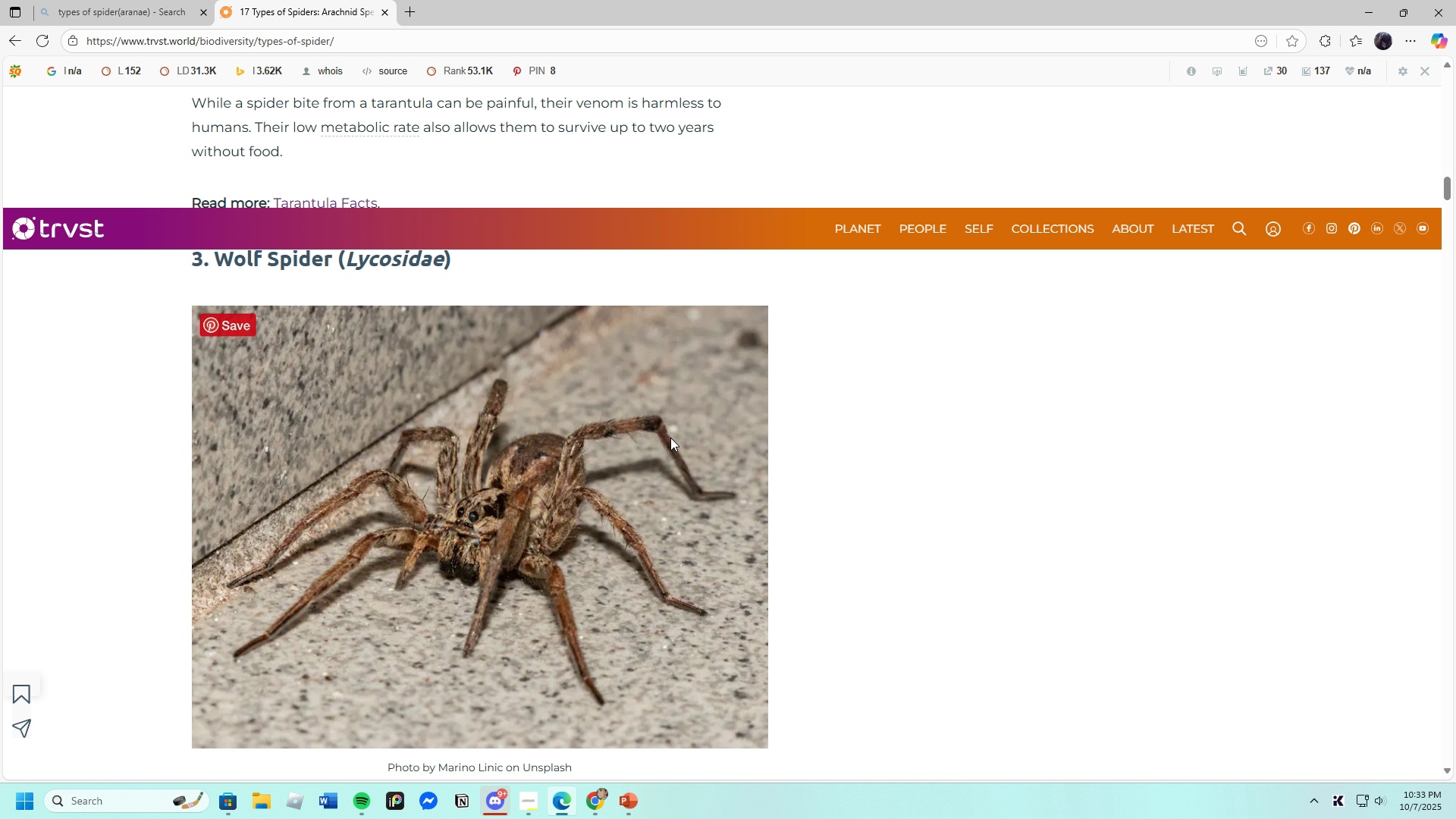 
wait(5.61)
 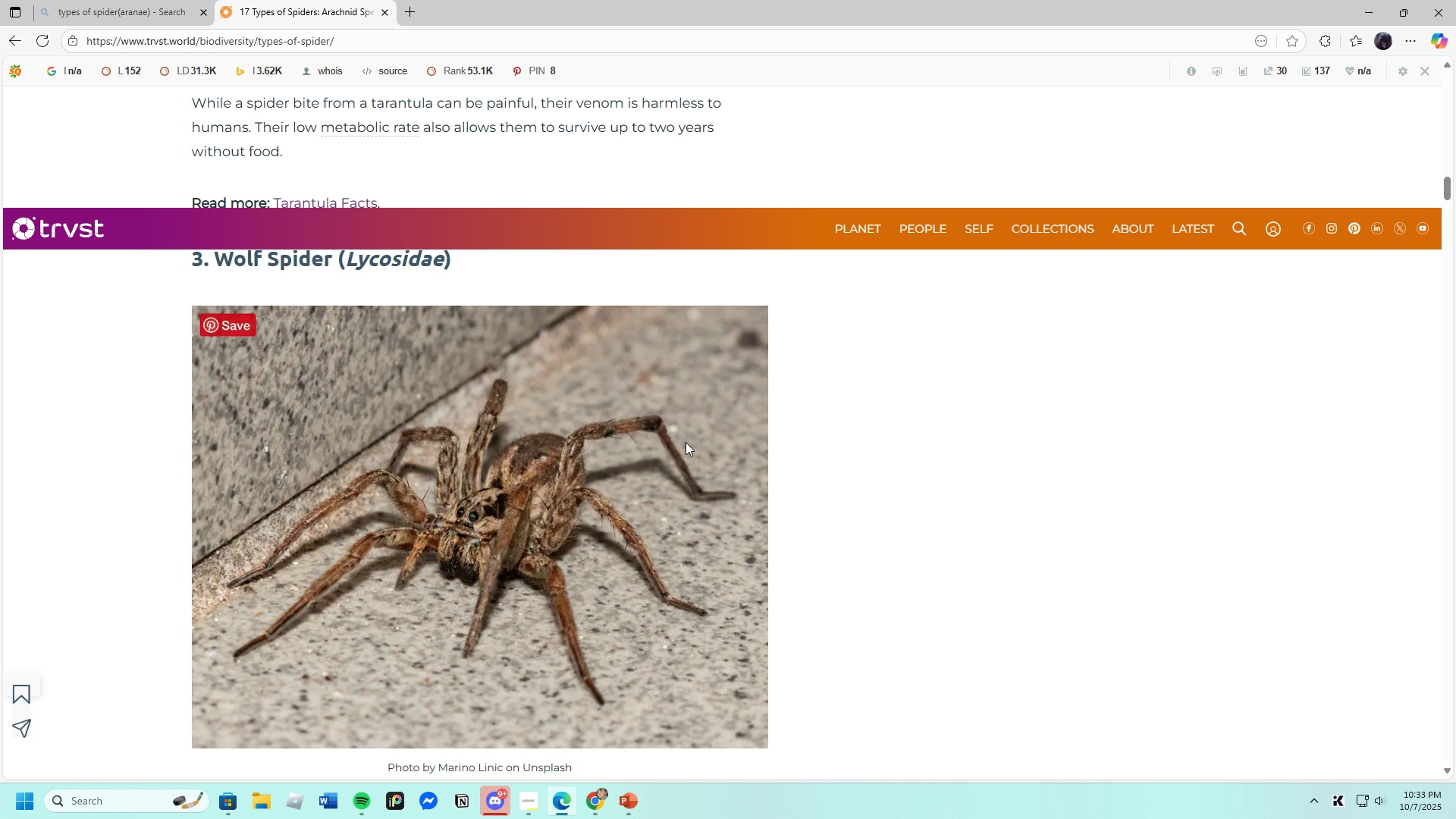 
scroll: coordinate [513, 466], scroll_direction: up, amount: 1.0
 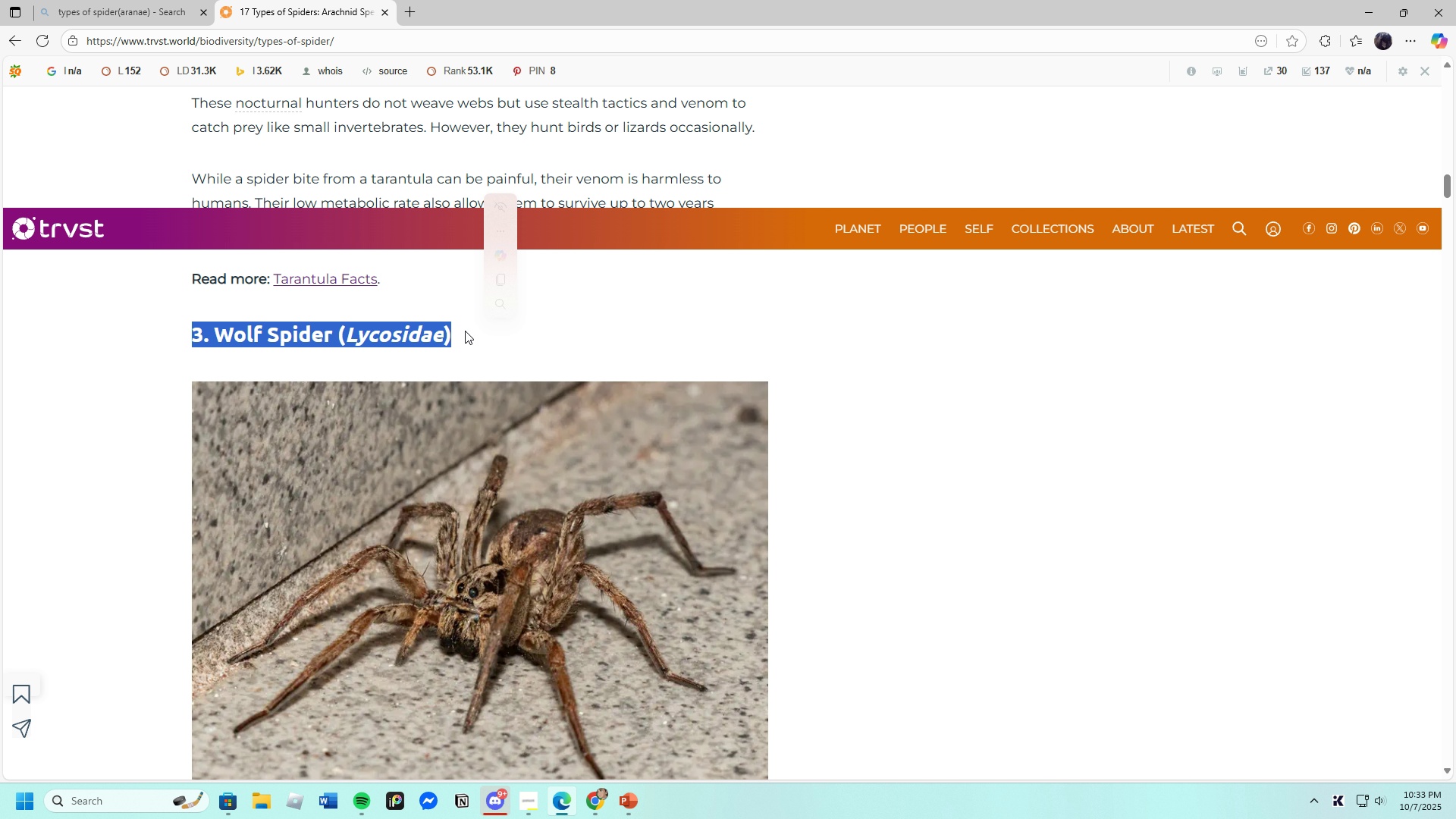 
right_click([438, 336])
 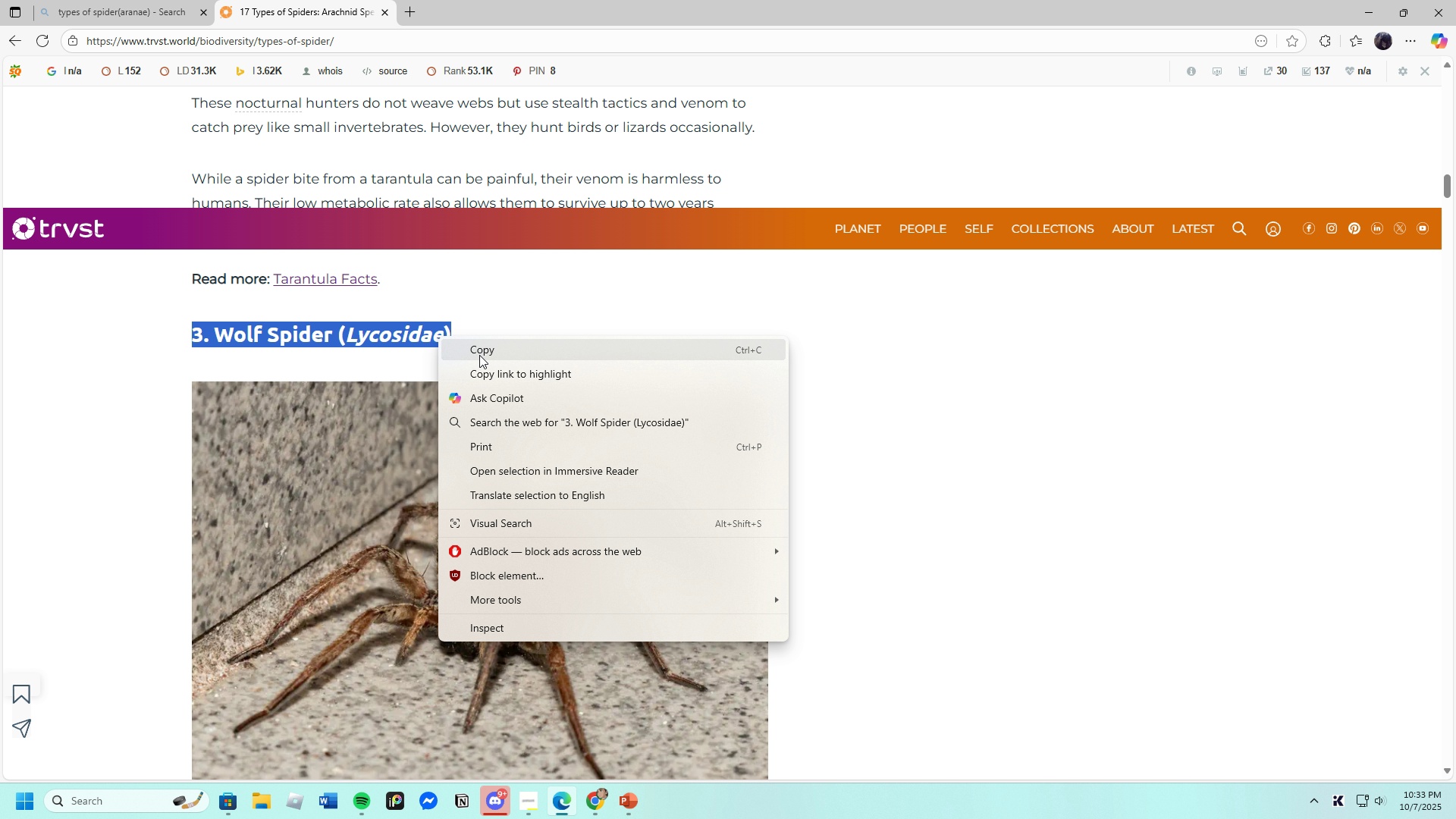 
left_click([479, 355])
 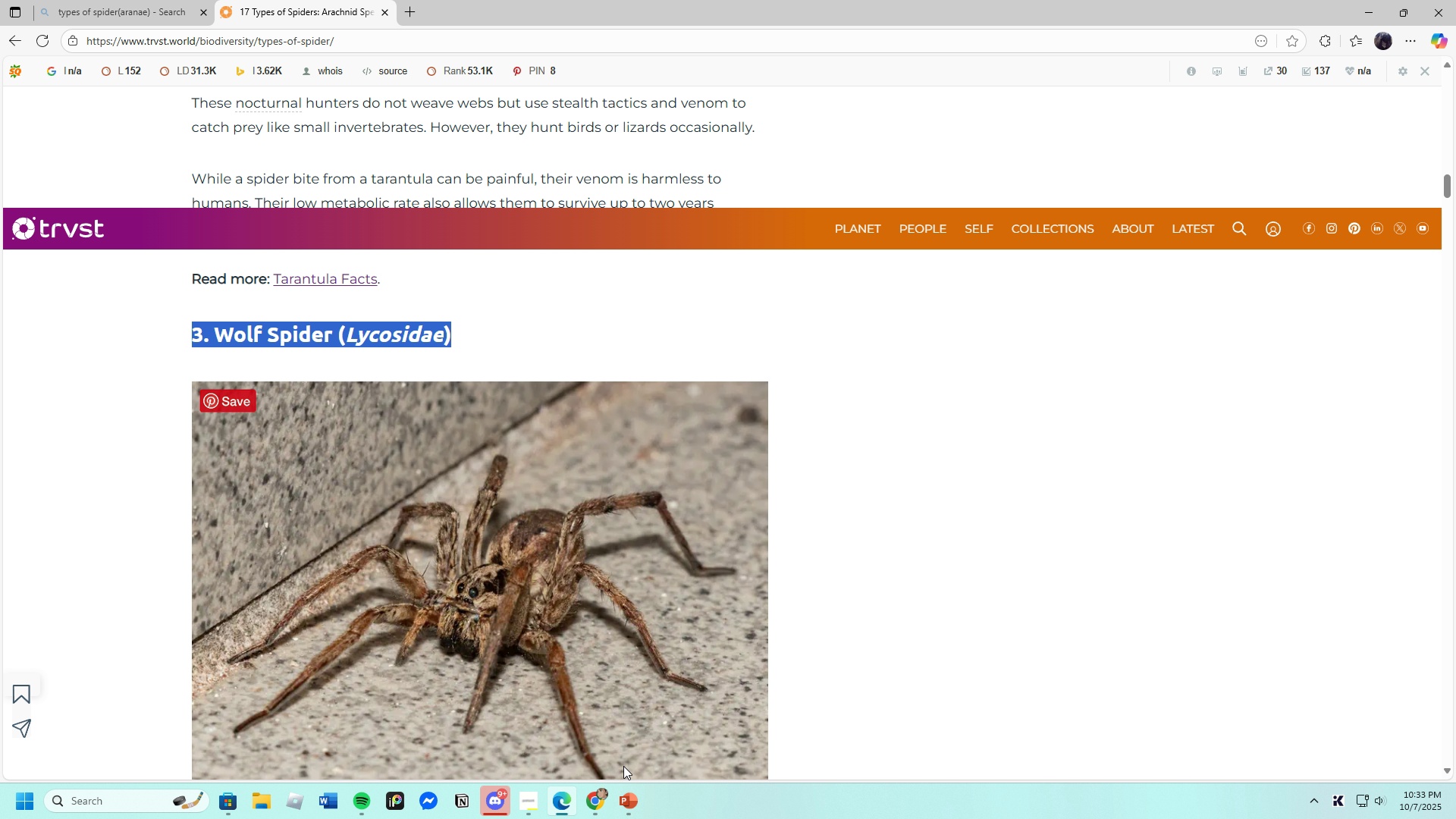 
left_click([633, 799])
 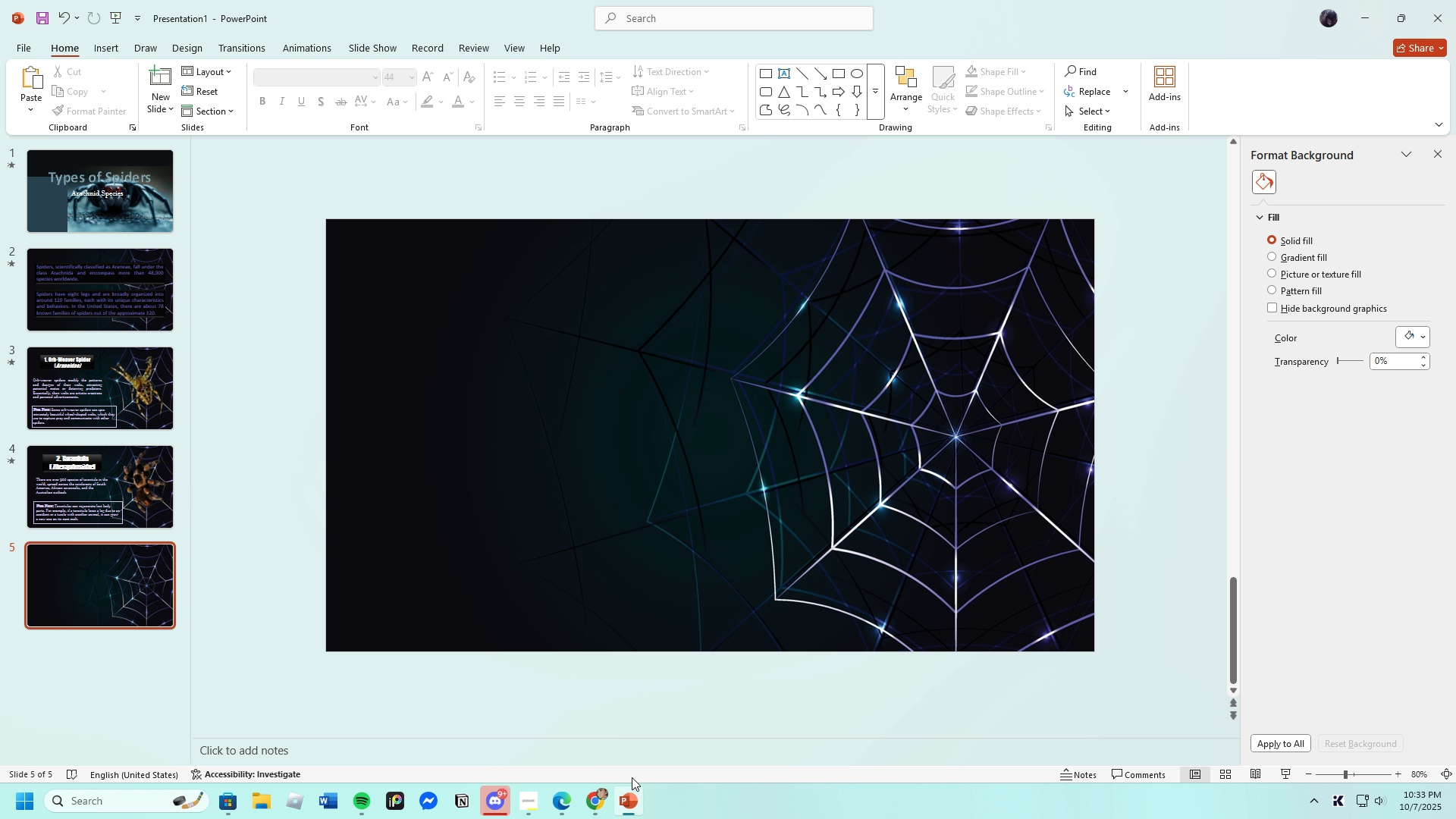 
wait(18.8)
 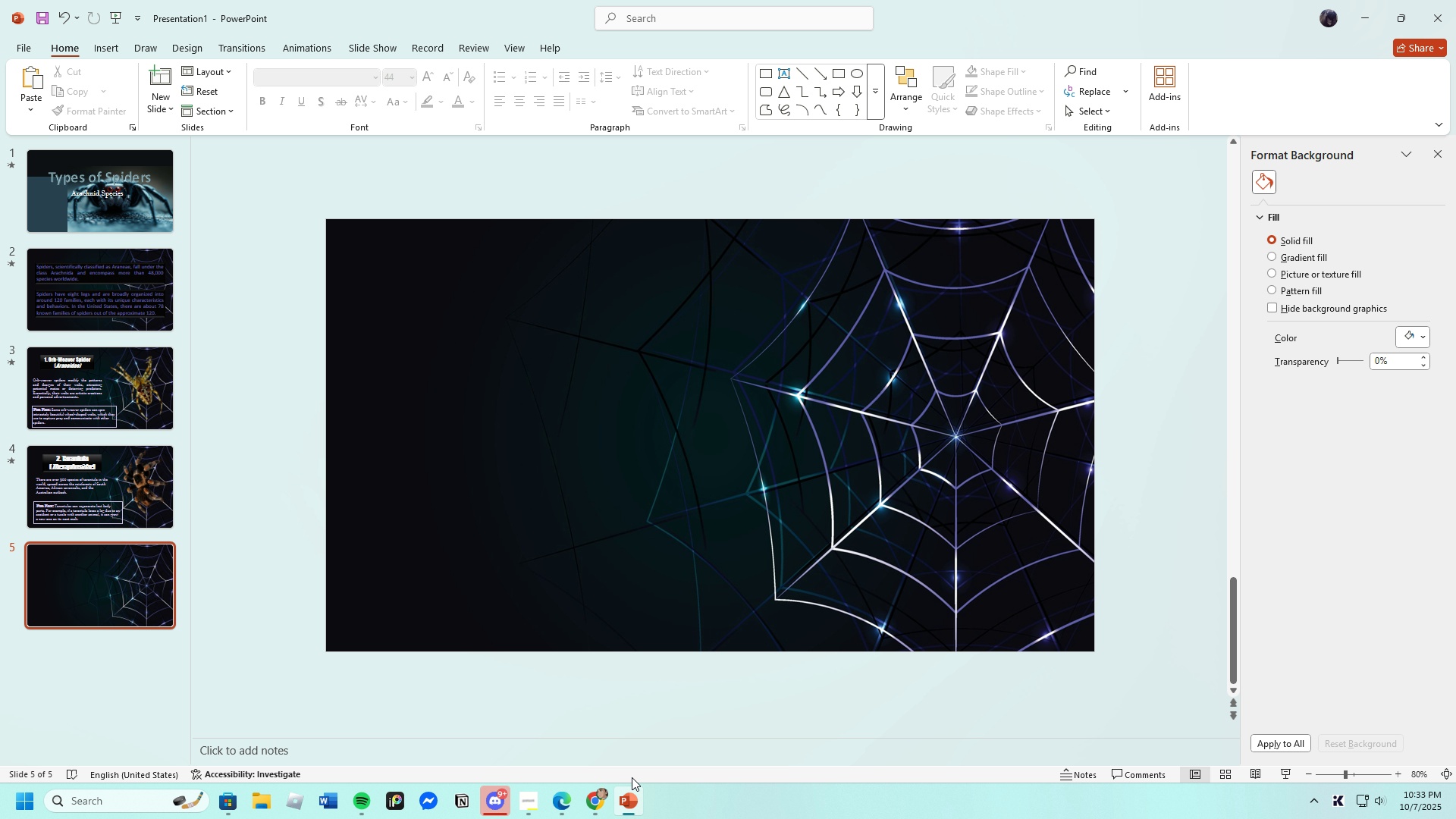 
left_click([121, 46])